 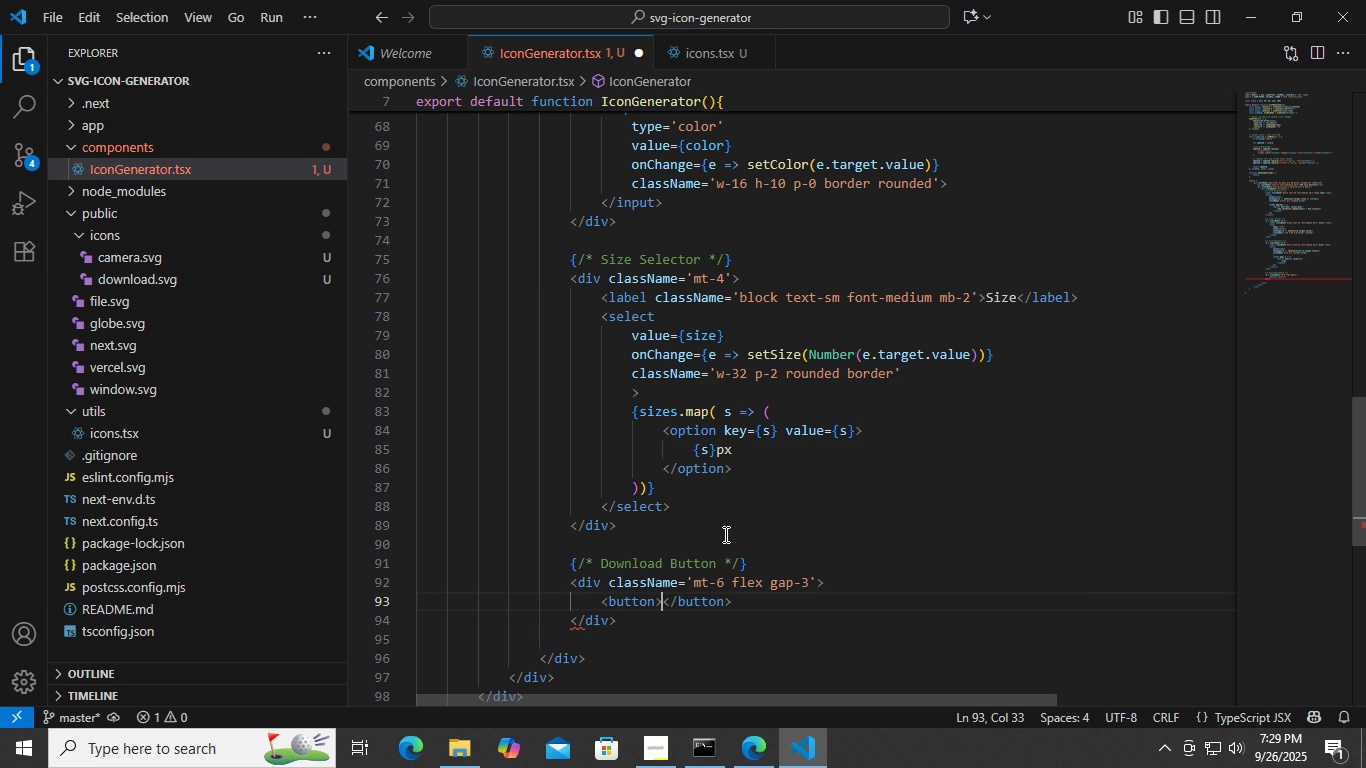 
key(Enter)
 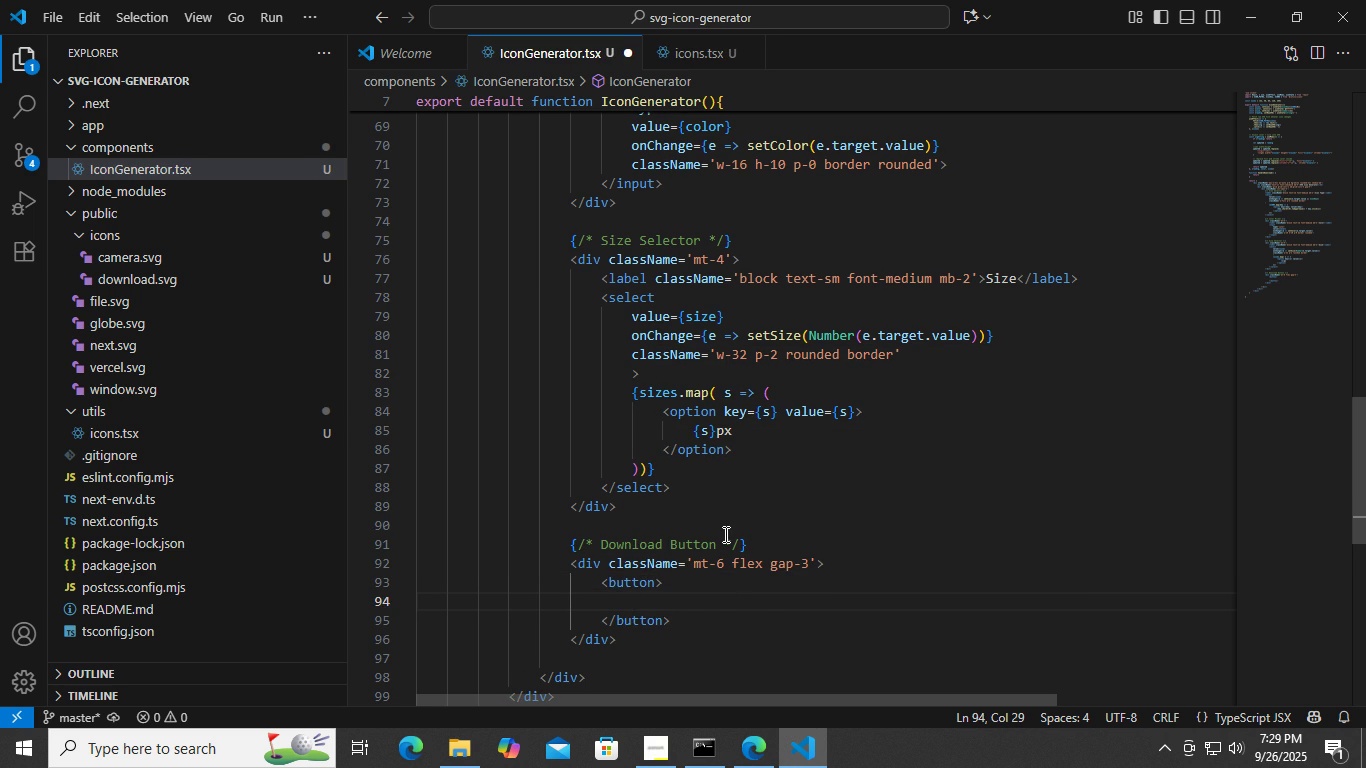 
key(ArrowUp)
 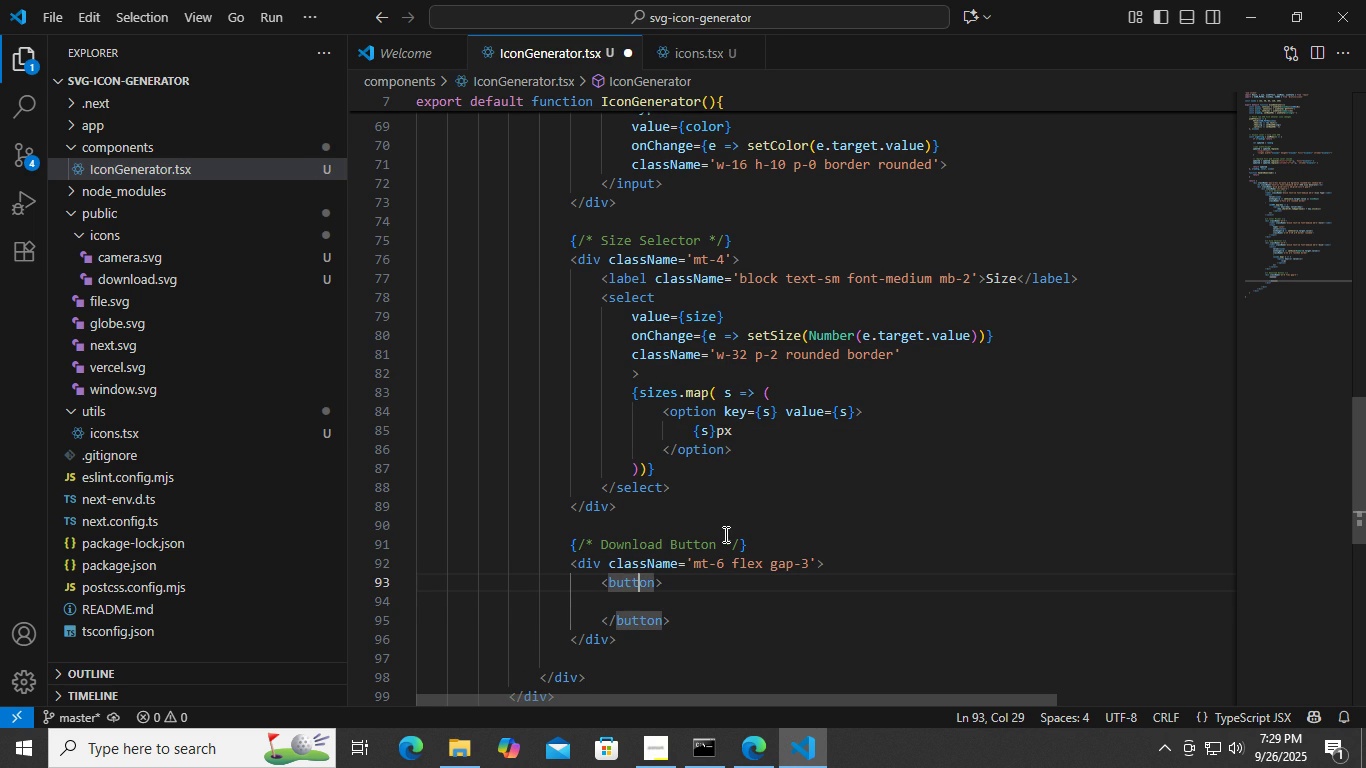 
key(ArrowRight)
 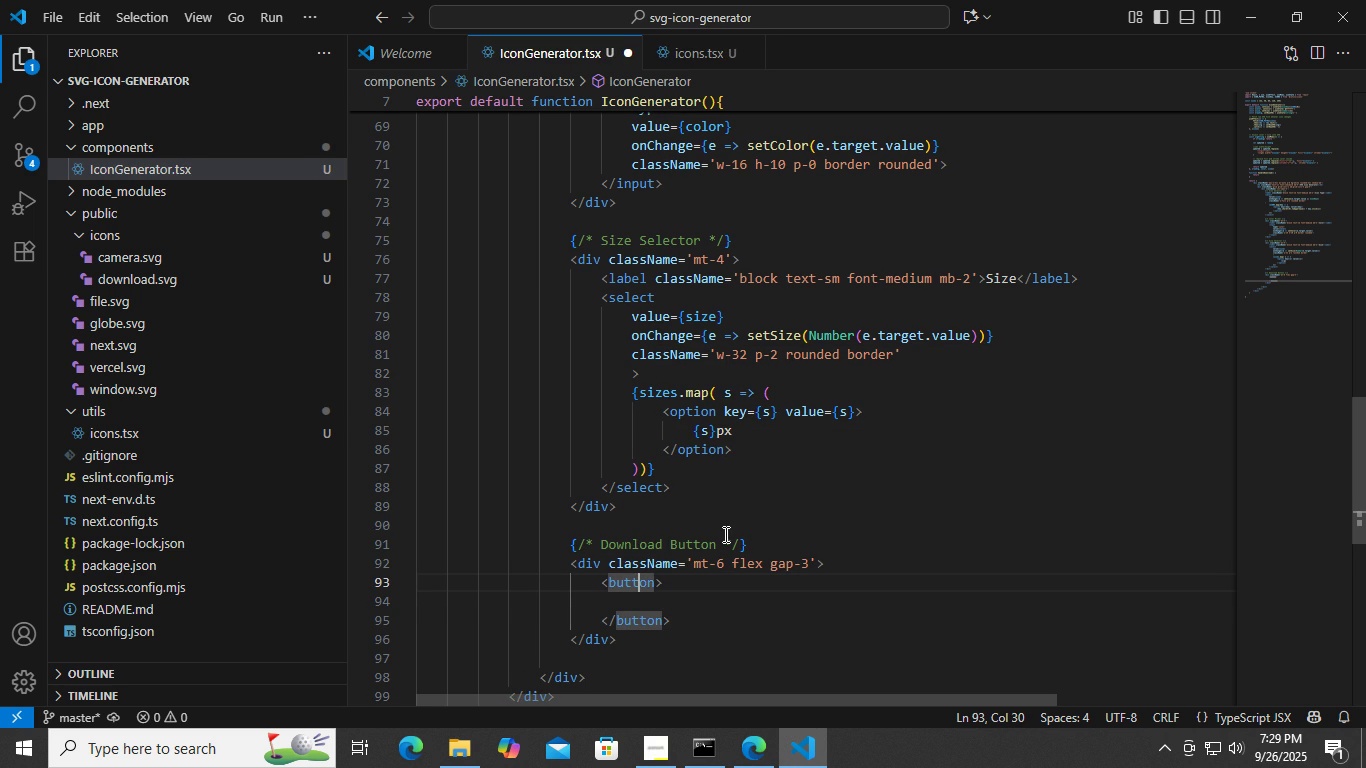 
key(ArrowRight)
 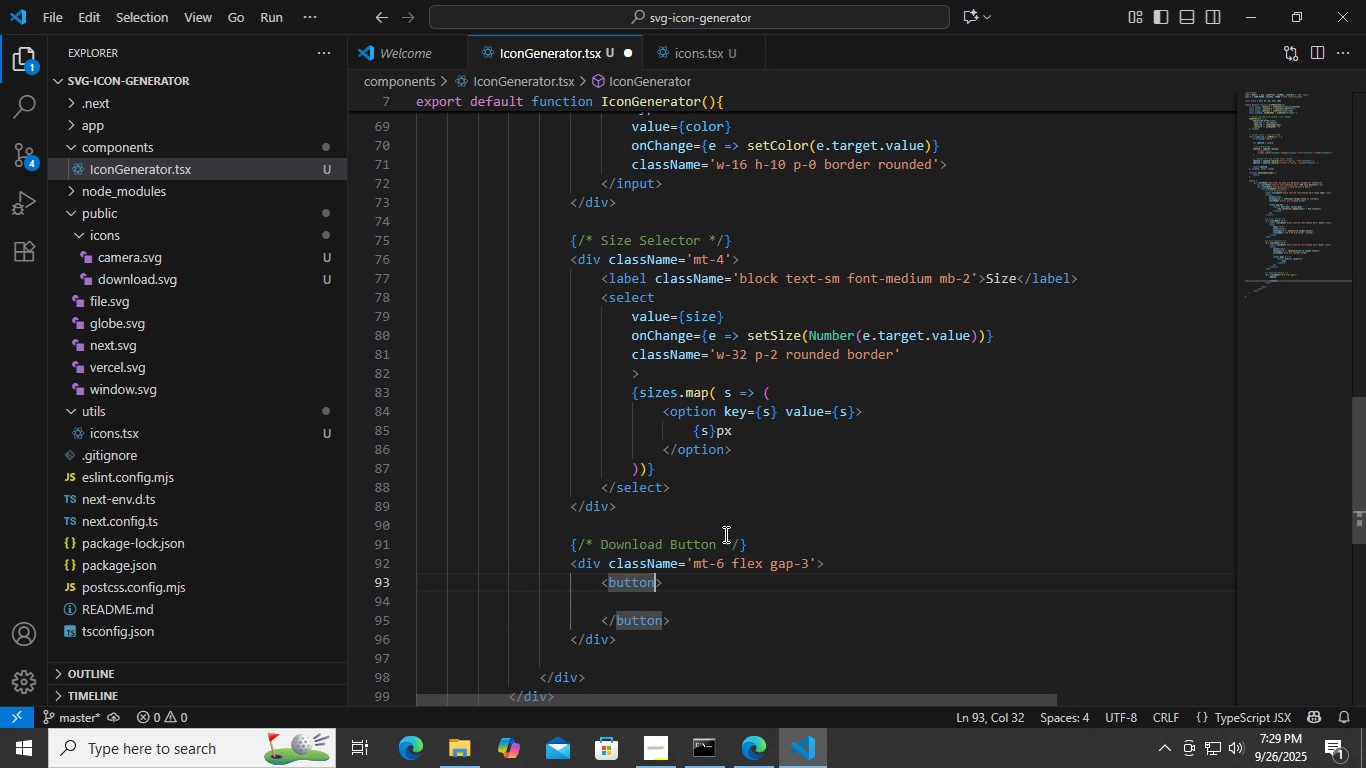 
key(ArrowRight)
 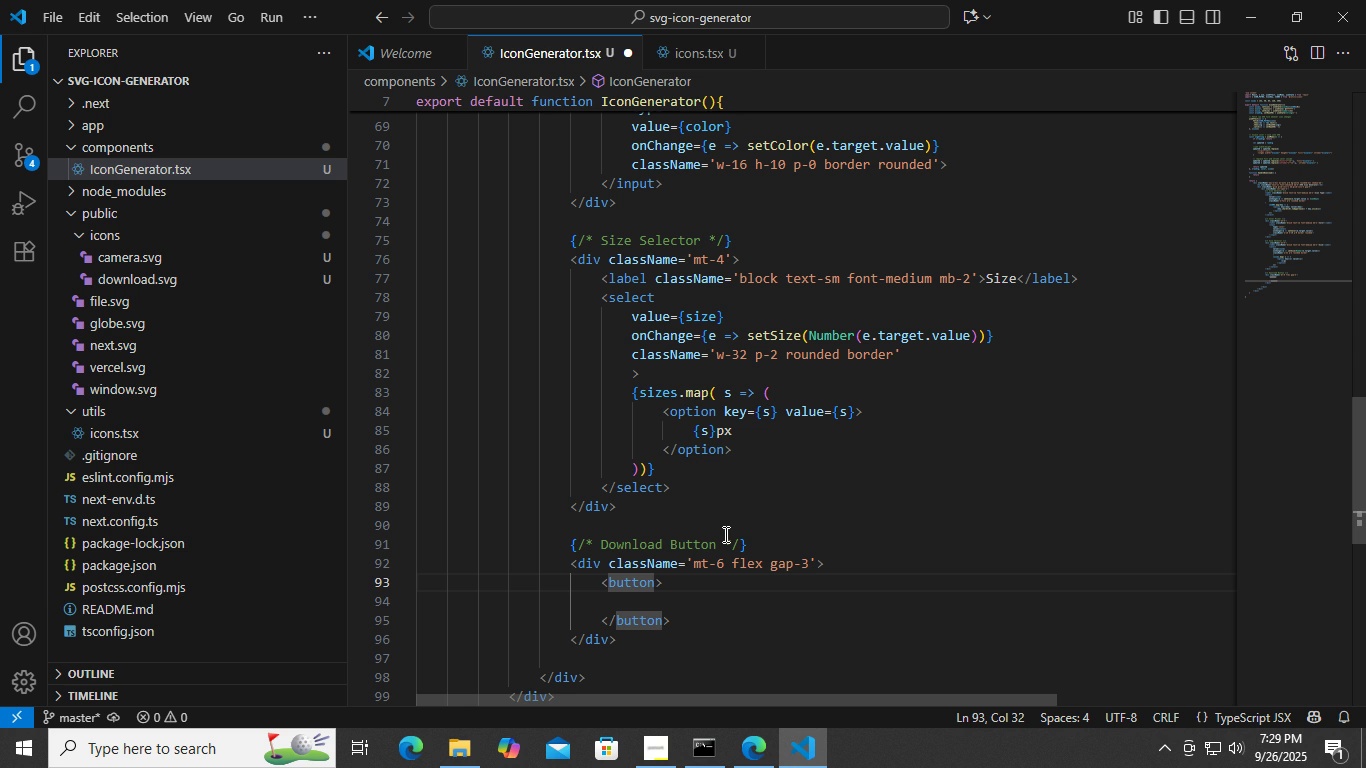 
key(Enter)
 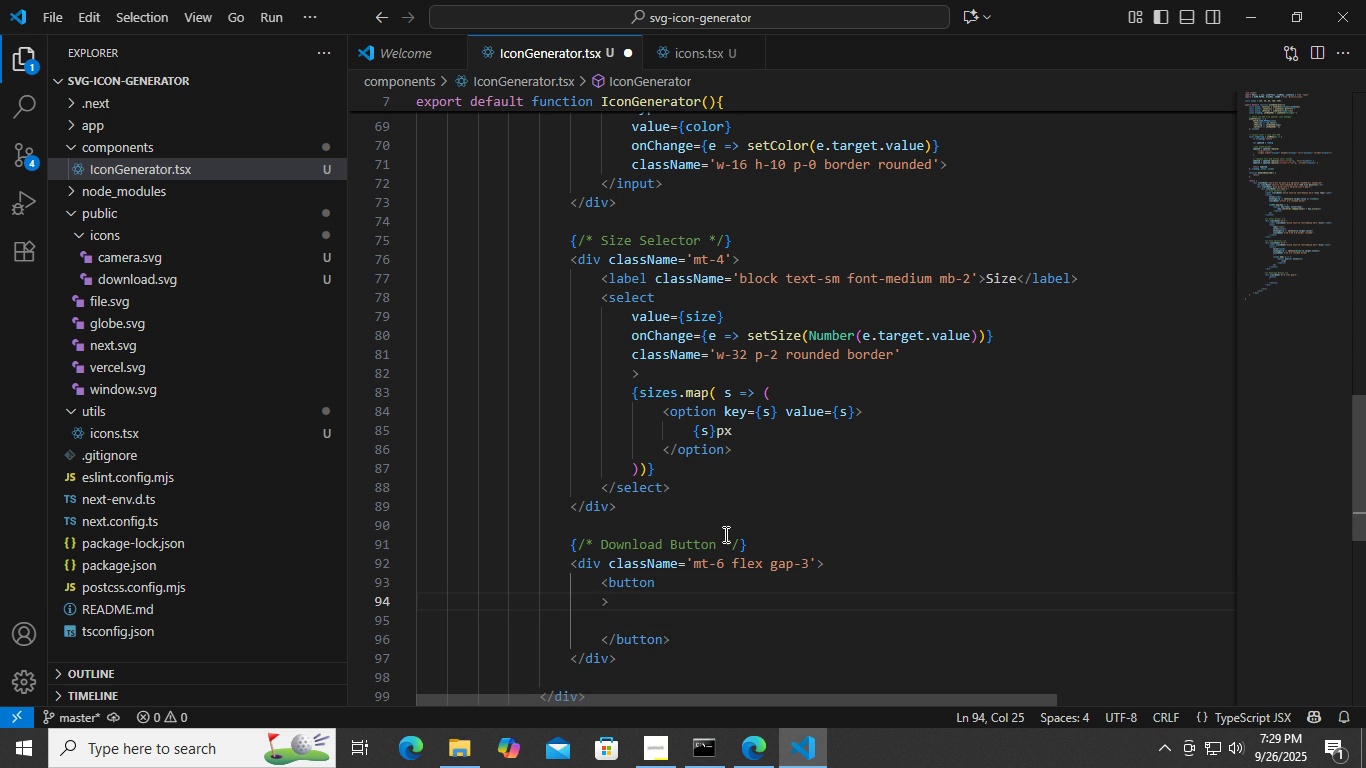 
key(Tab)
type(onclo)
 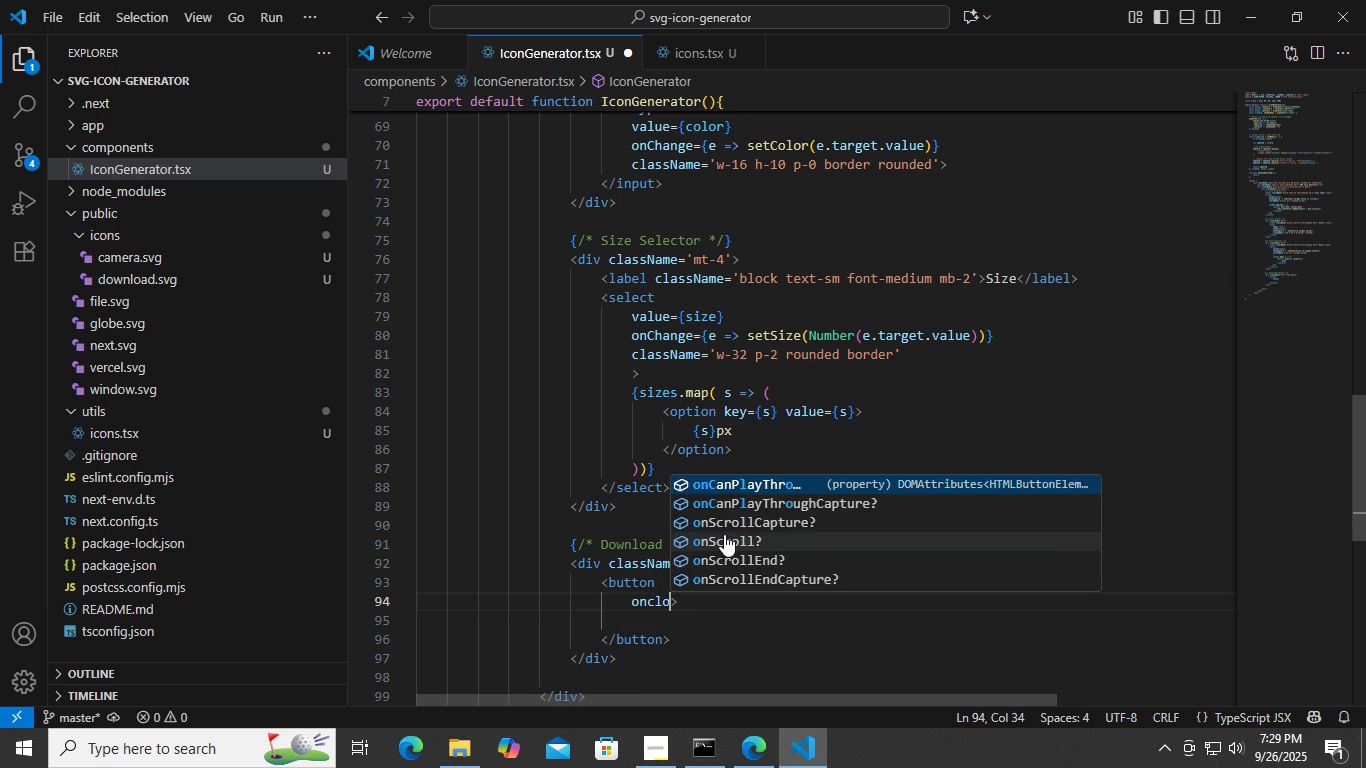 
key(Enter)
 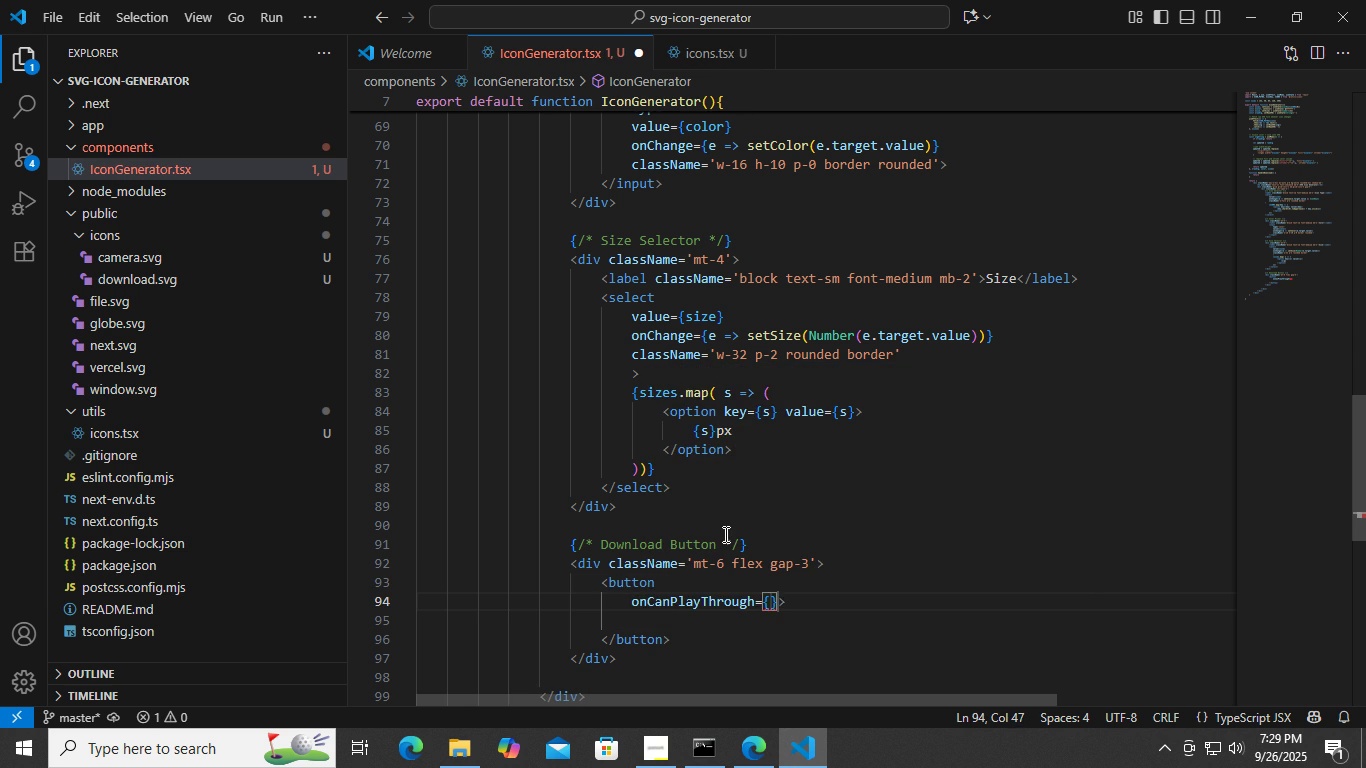 
key(Control+ControlLeft)
 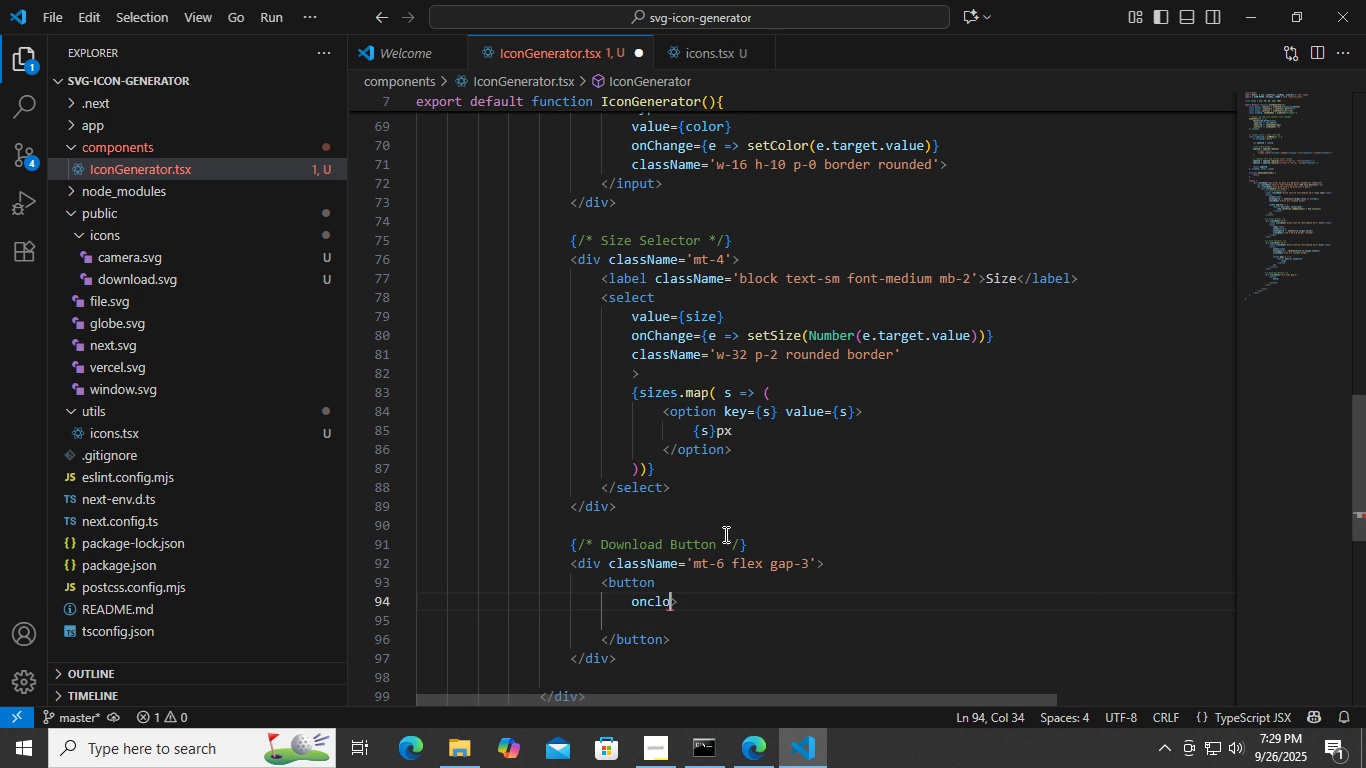 
key(Control+Z)
 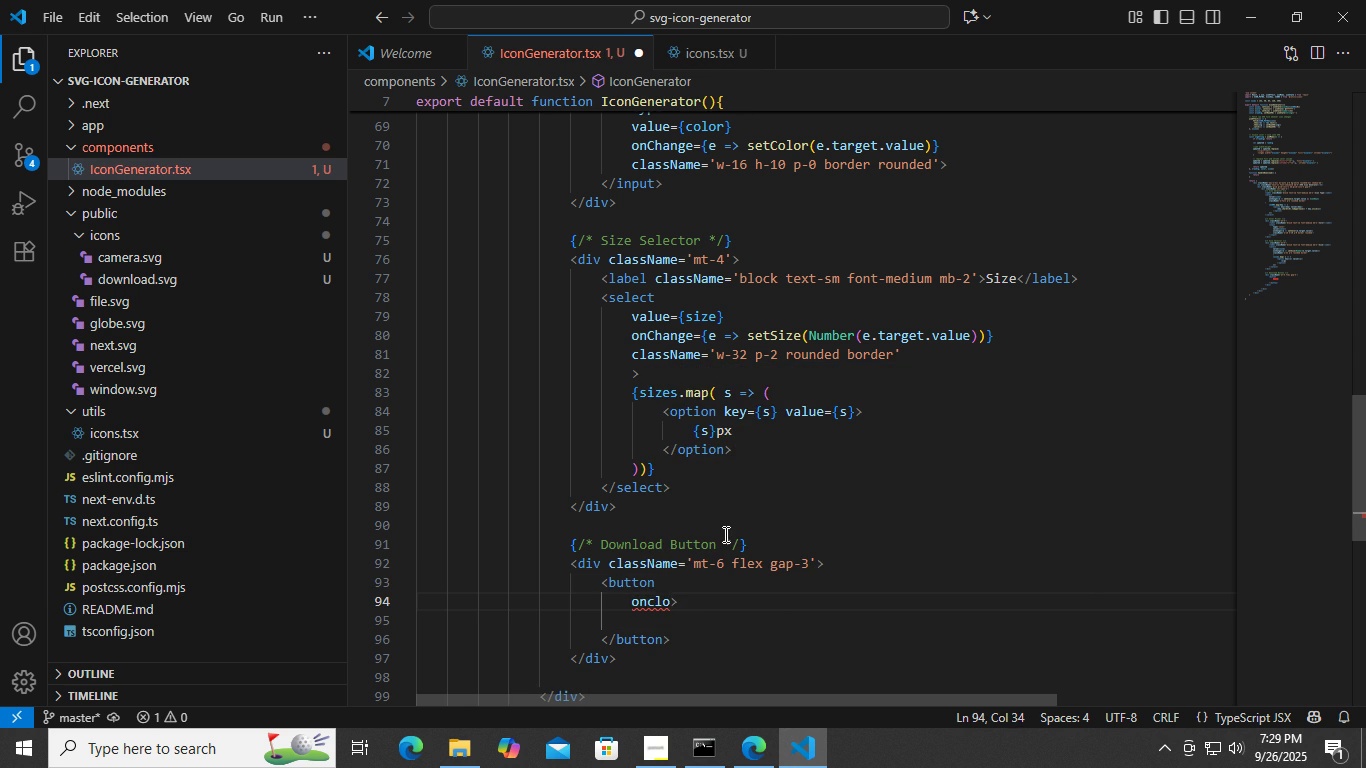 
key(Backspace)
 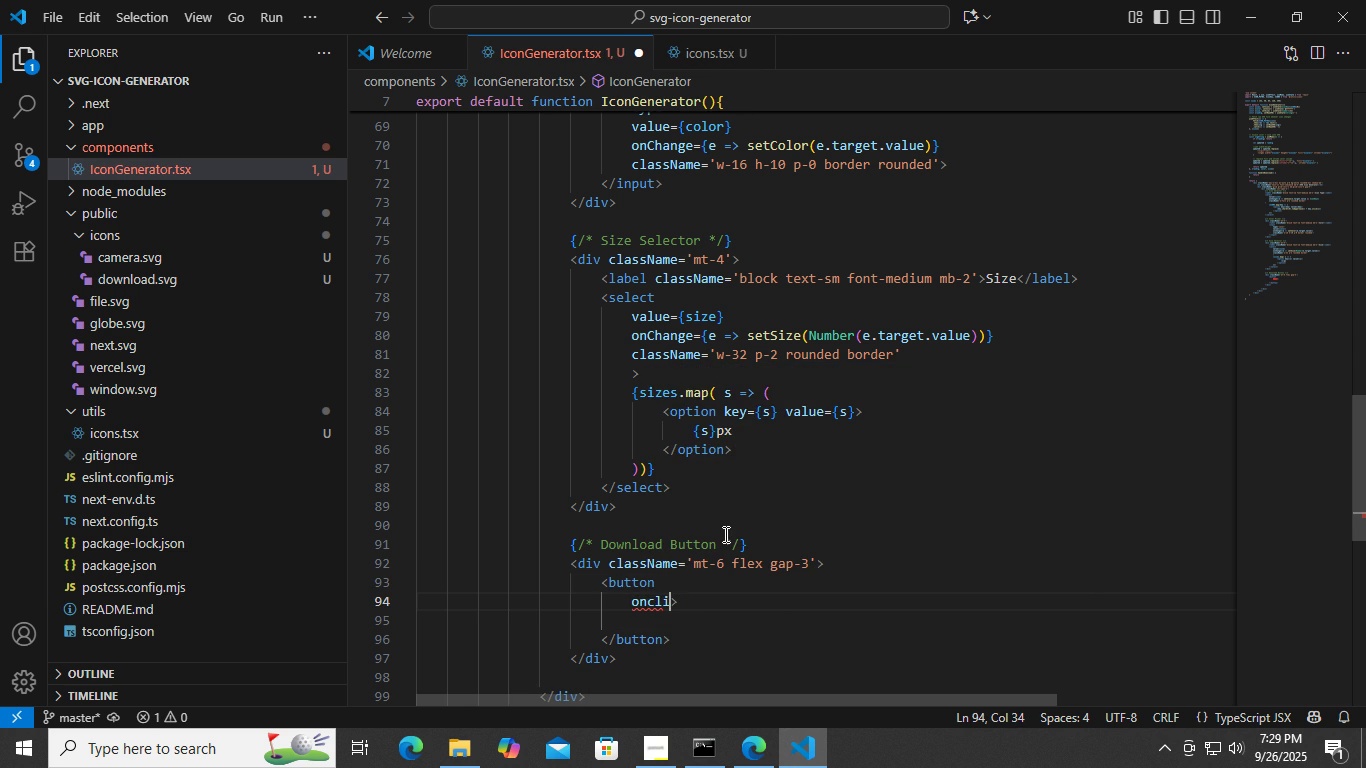 
key(I)
 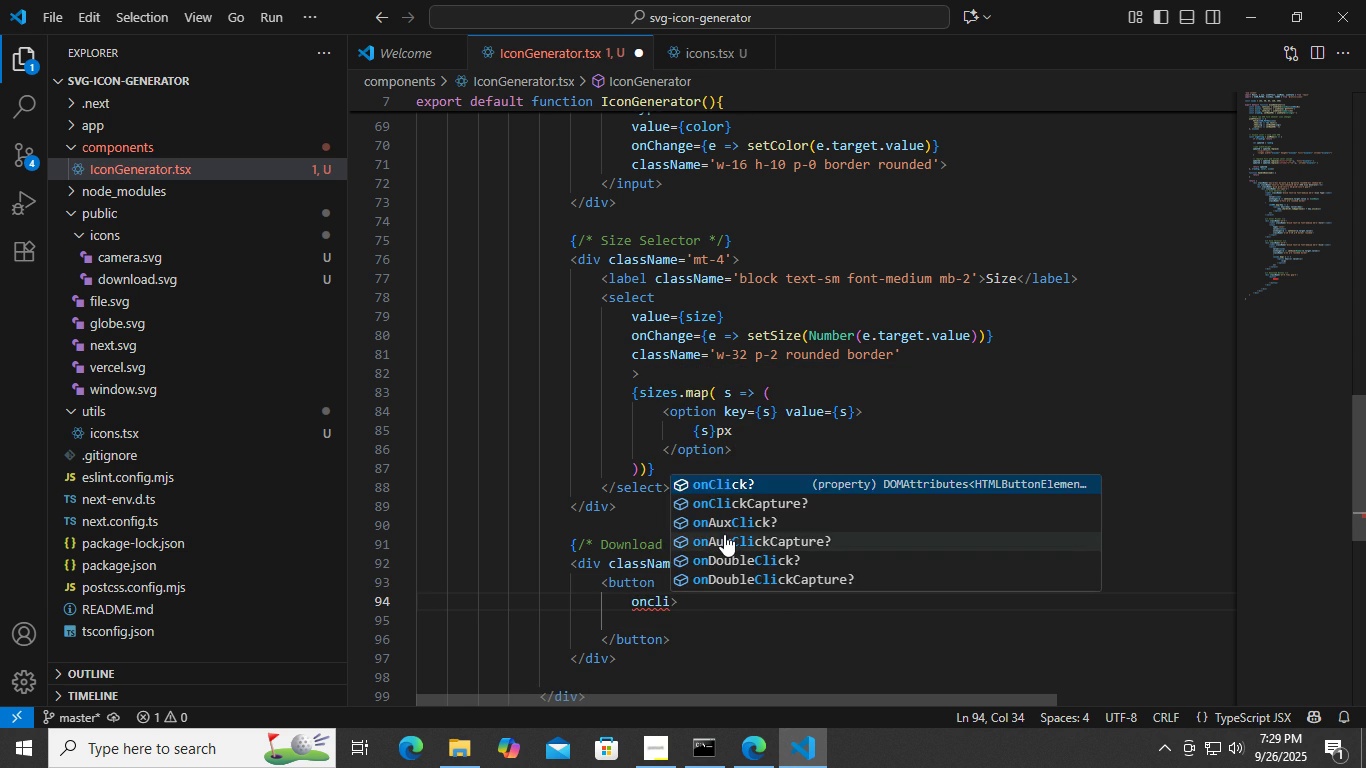 
key(Enter)